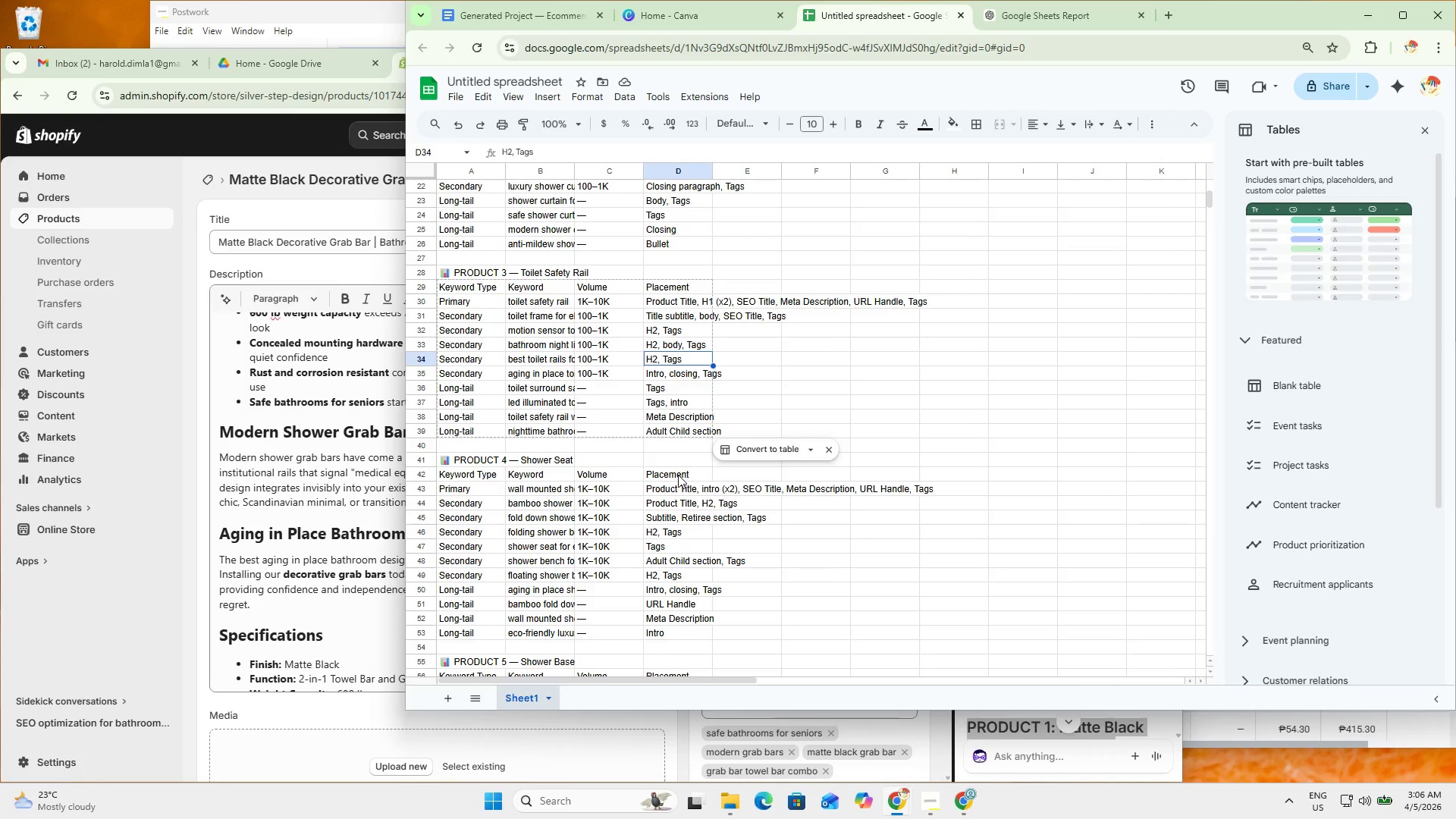 
double_click([684, 500])
 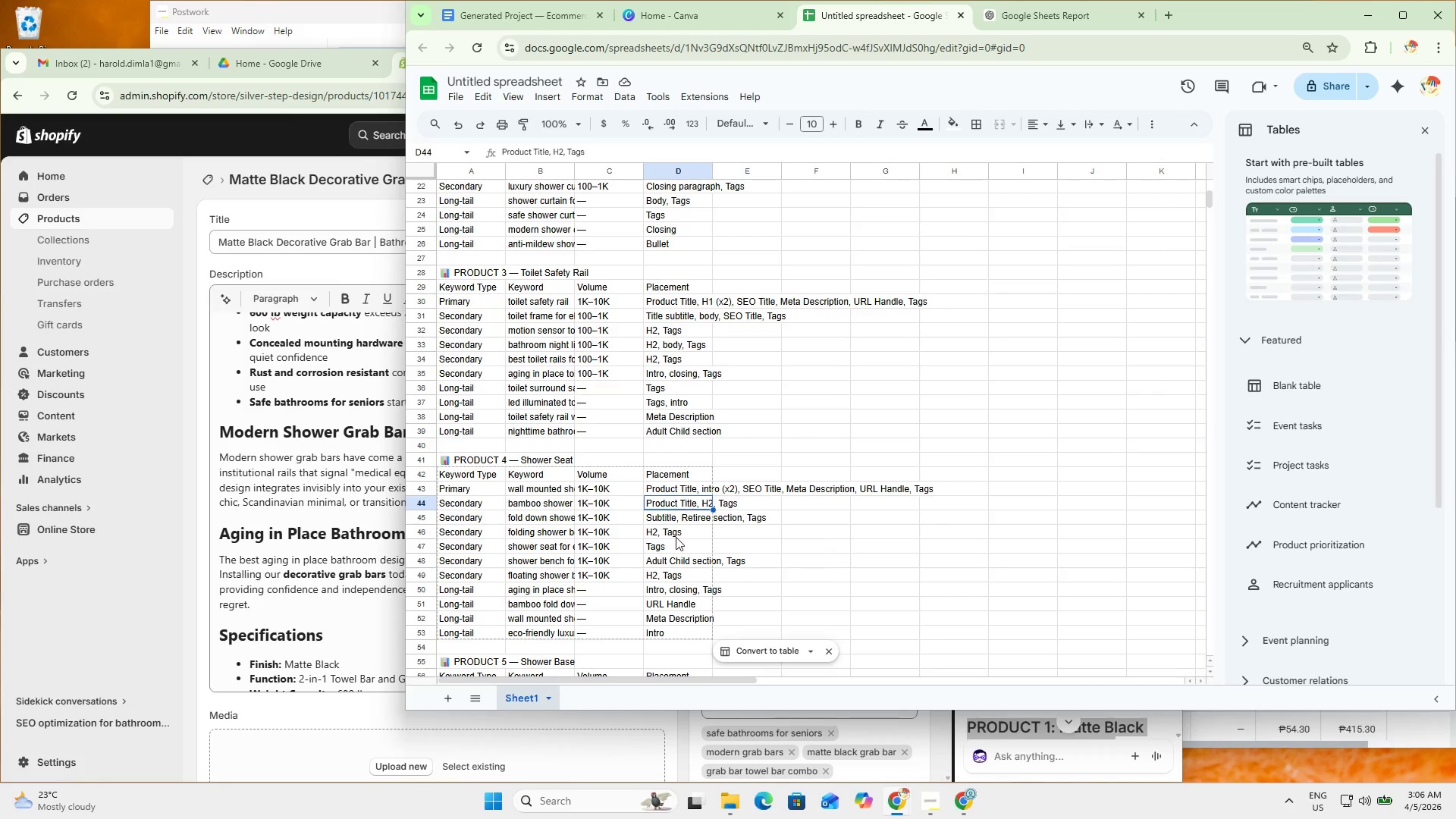 
triple_click([675, 537])
 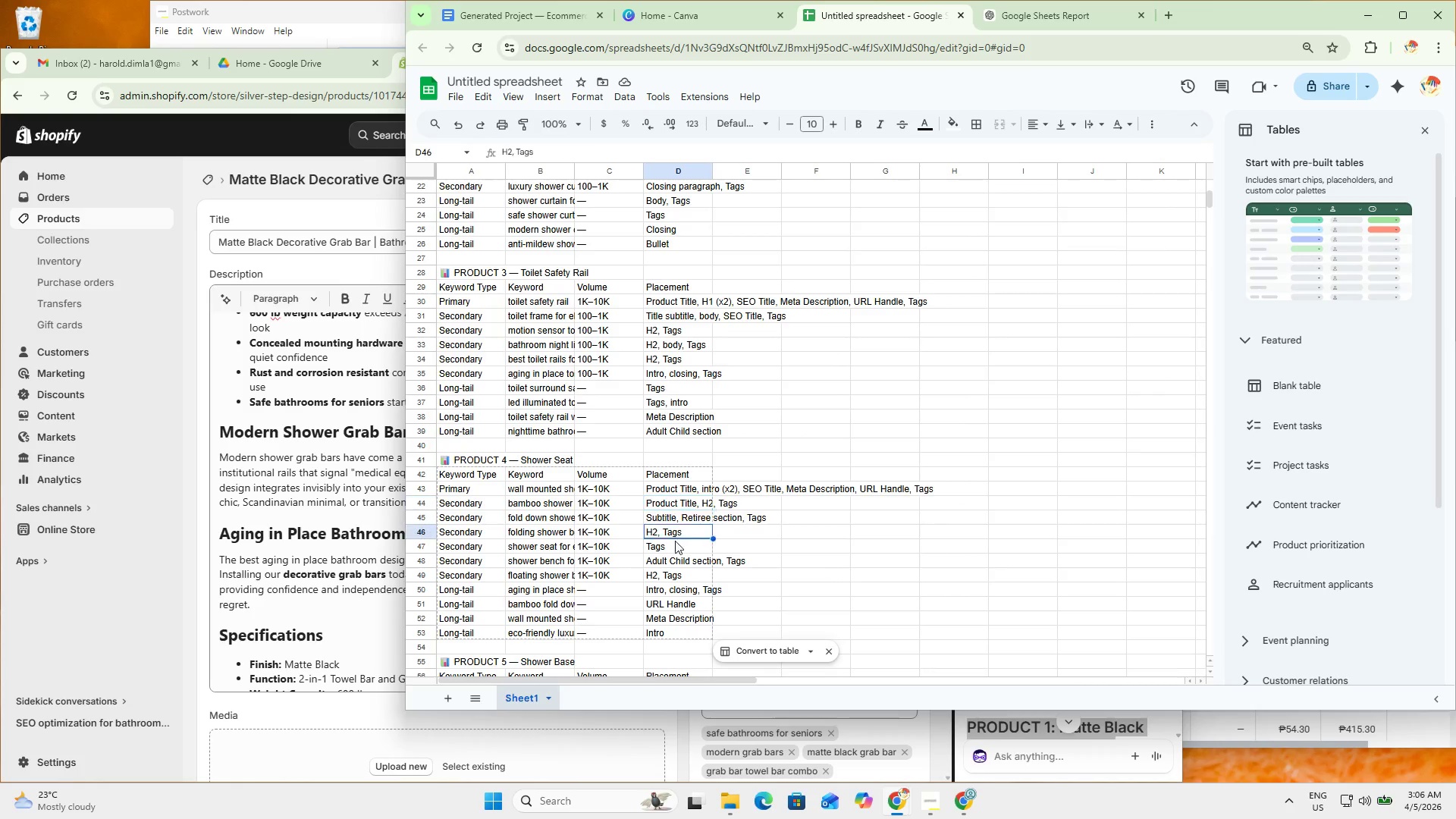 
scroll: coordinate [702, 516], scroll_direction: down, amount: 2.0
 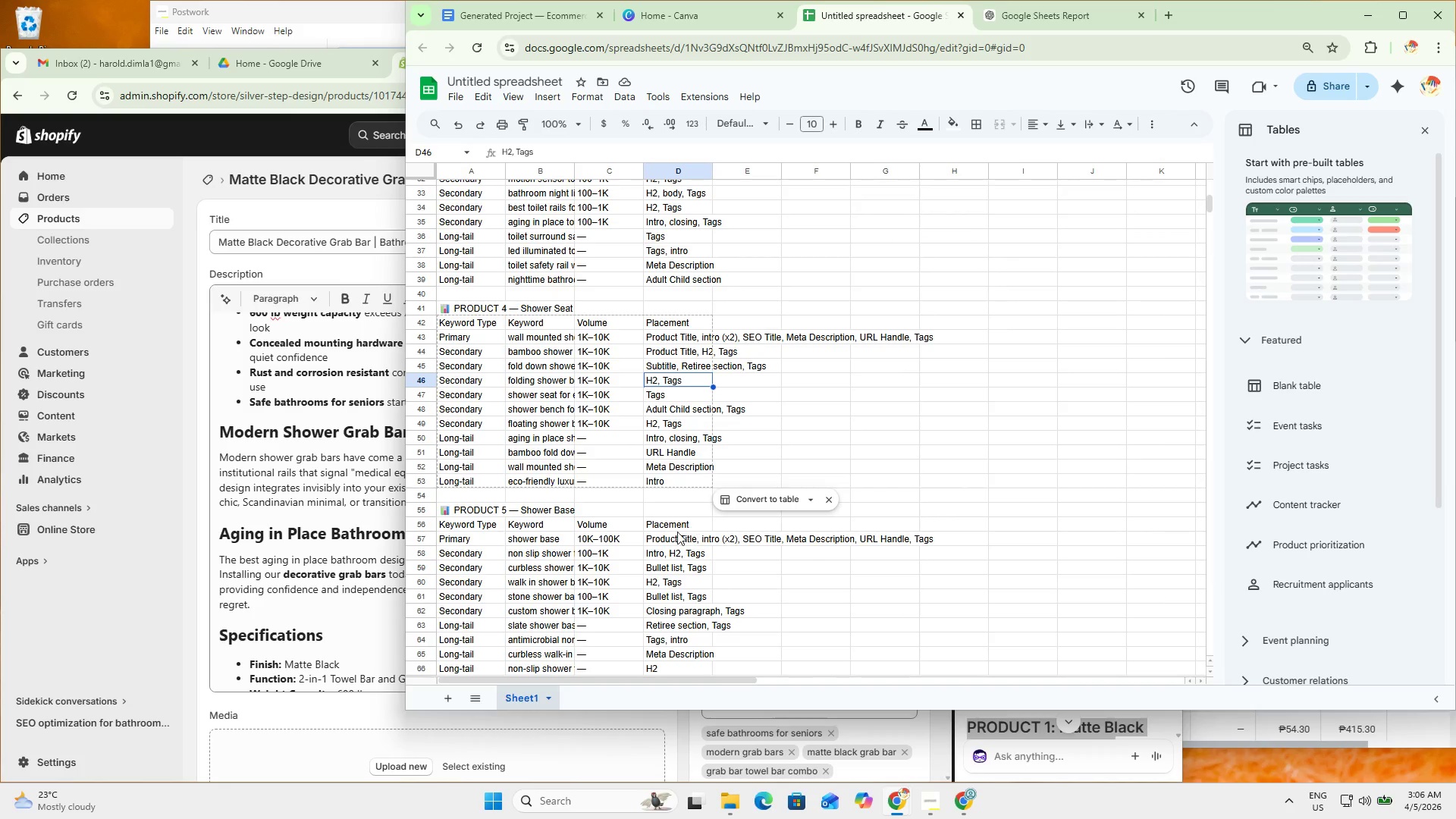 
double_click([678, 548])
 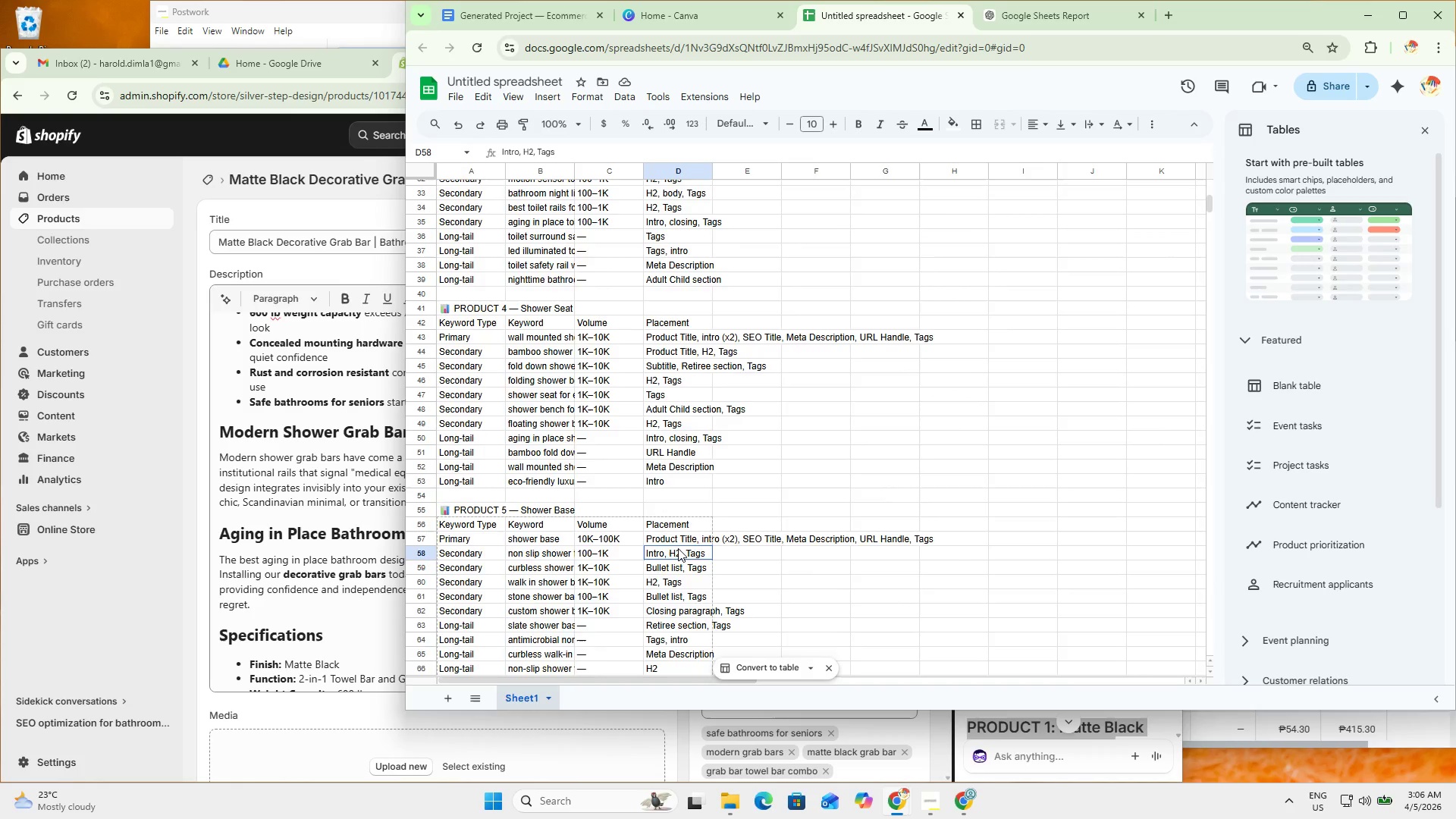 
scroll: coordinate [703, 530], scroll_direction: down, amount: 4.0
 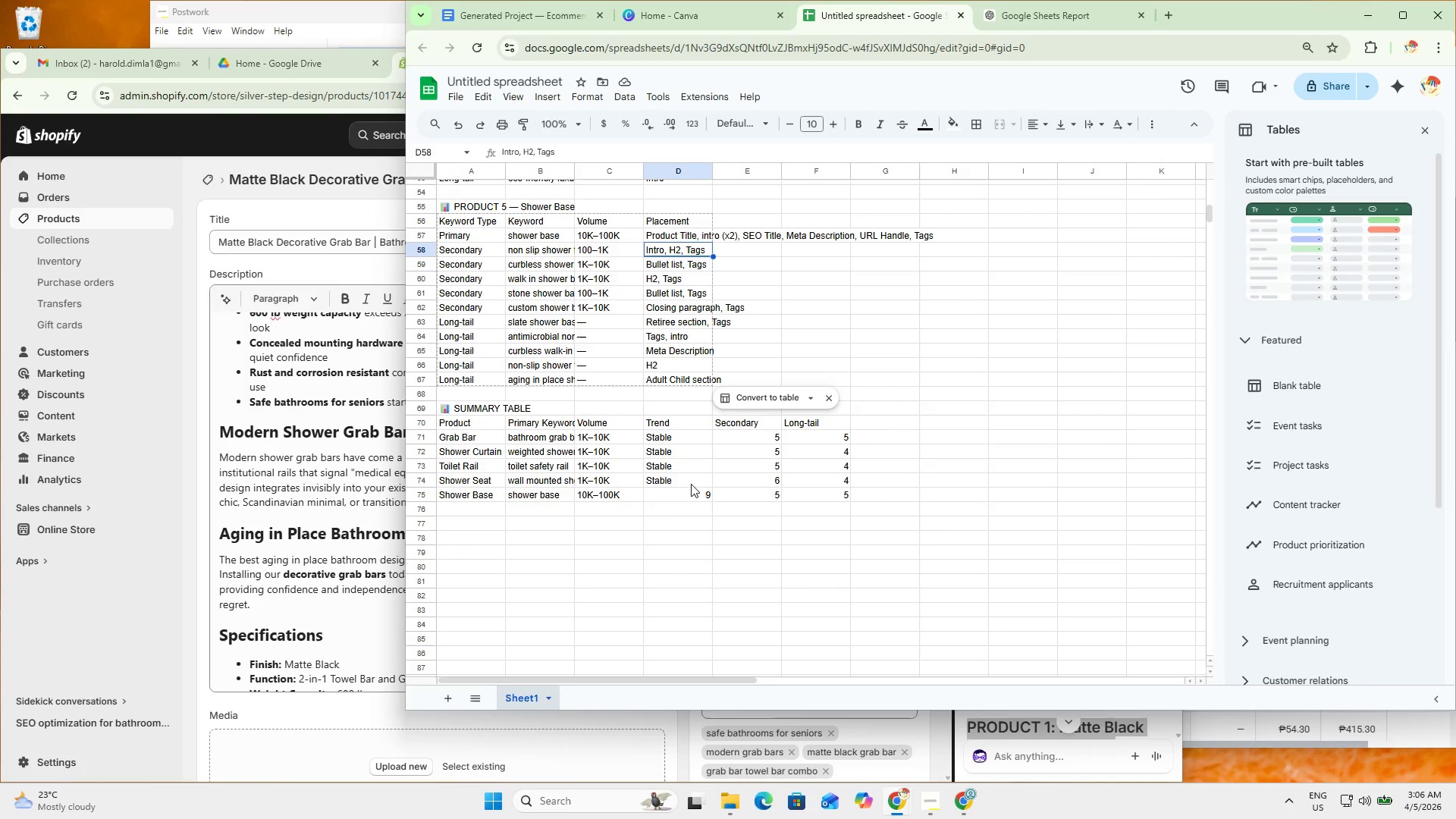 
left_click([669, 427])
 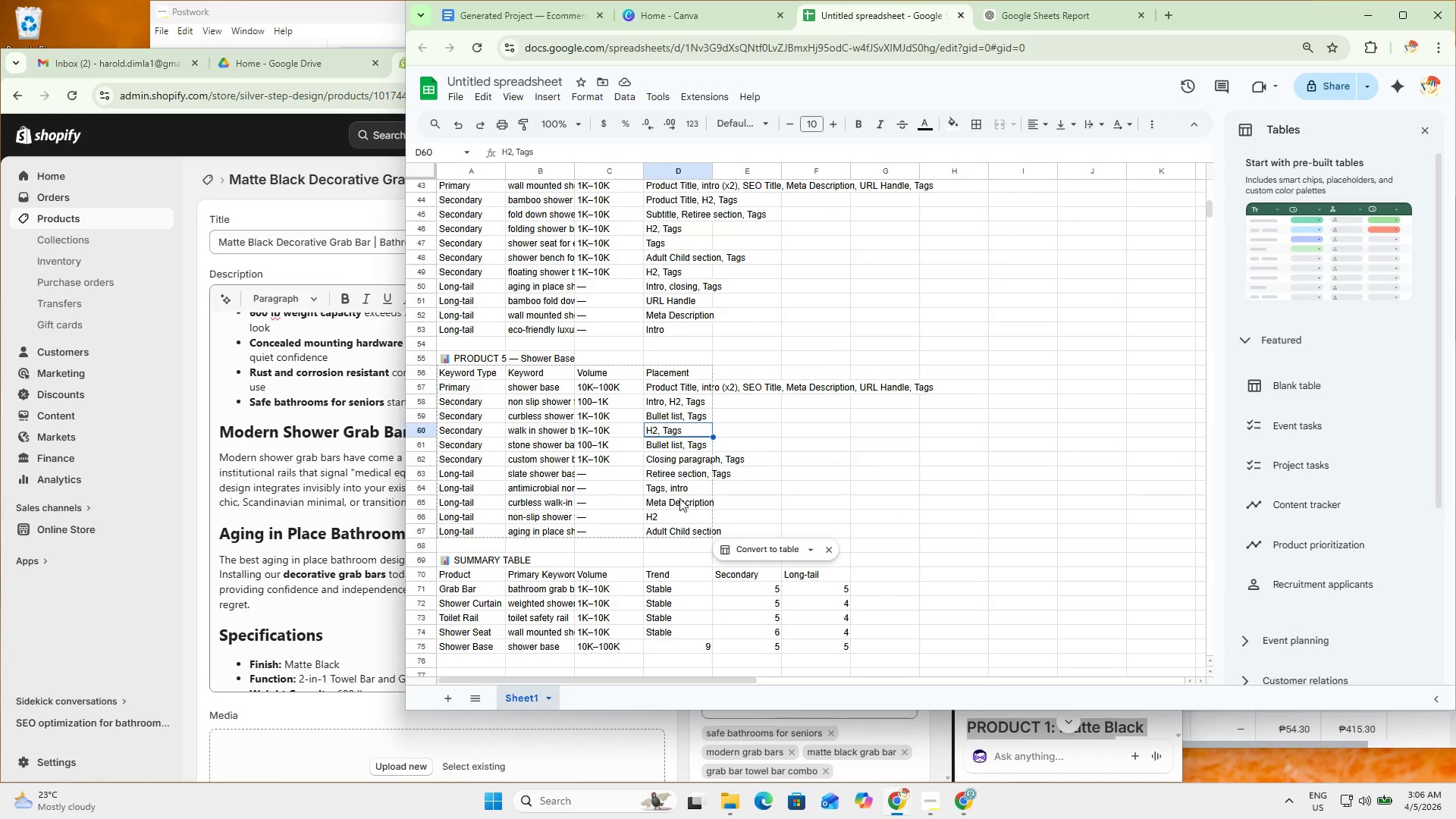 
scroll: coordinate [691, 416], scroll_direction: up, amount: 1.0
 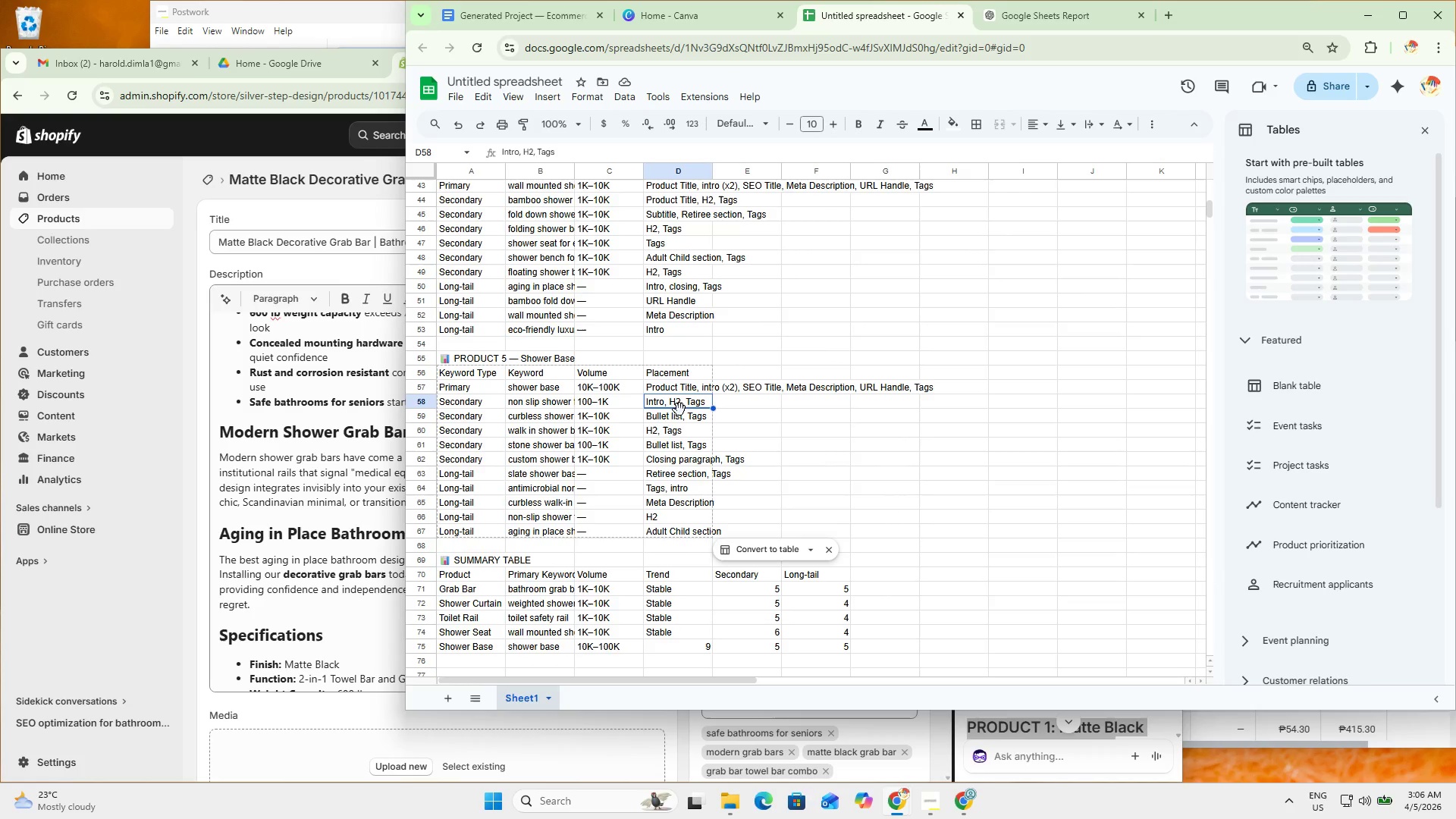 
scroll: coordinate [671, 548], scroll_direction: down, amount: 1.0
 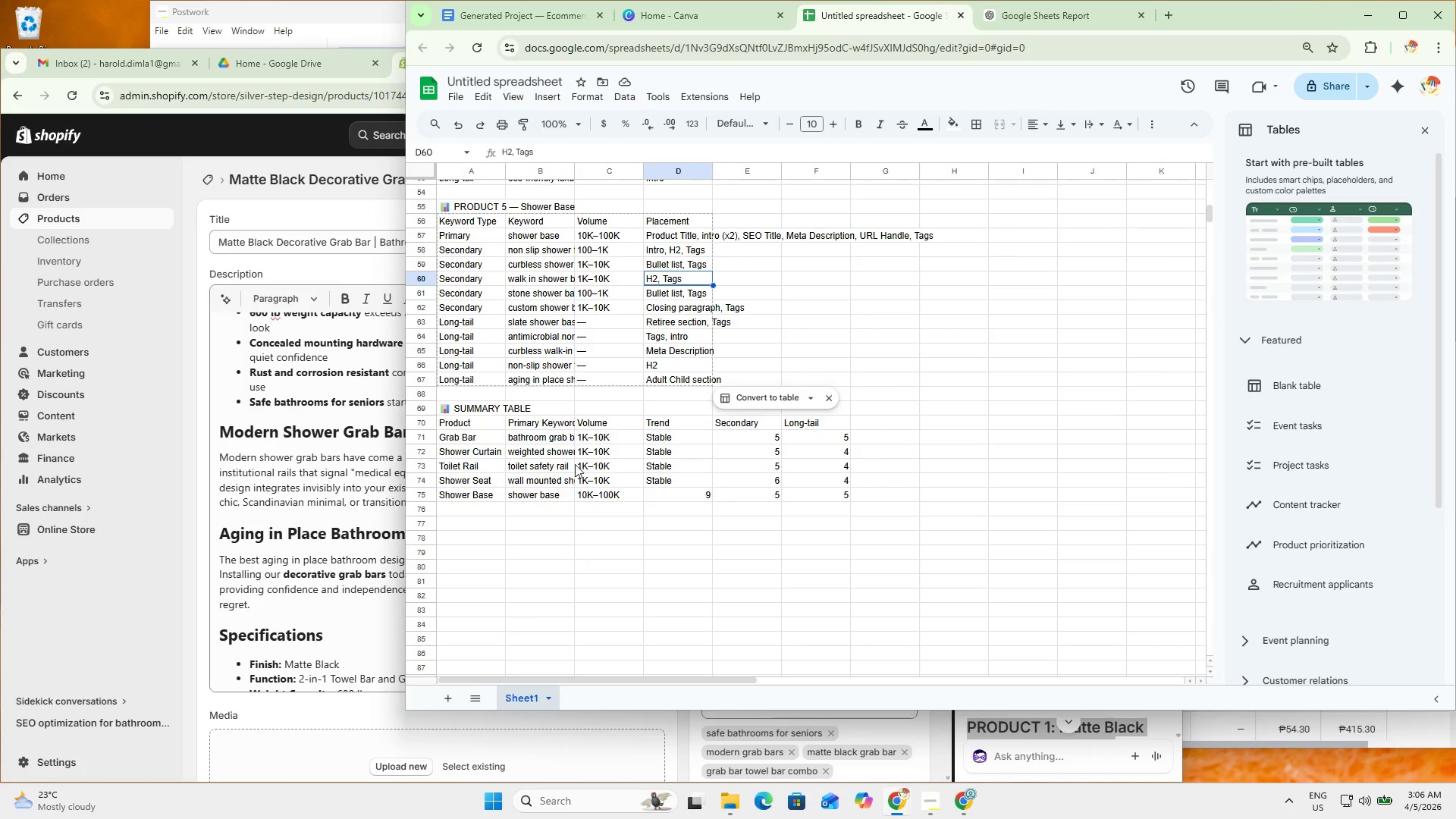 
left_click([676, 453])
 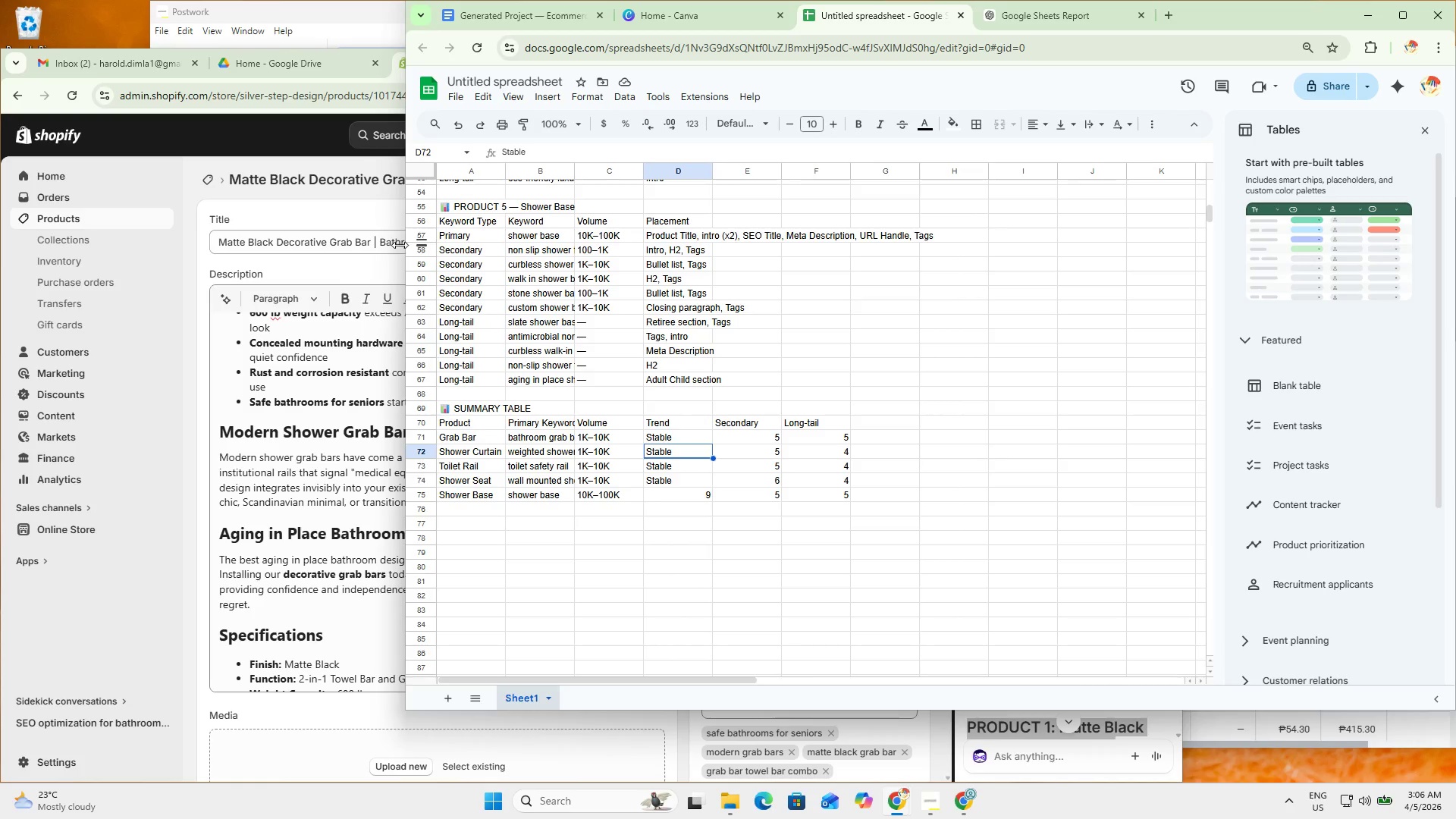 
left_click_drag(start_coordinate=[402, 246], to_coordinate=[664, 284])
 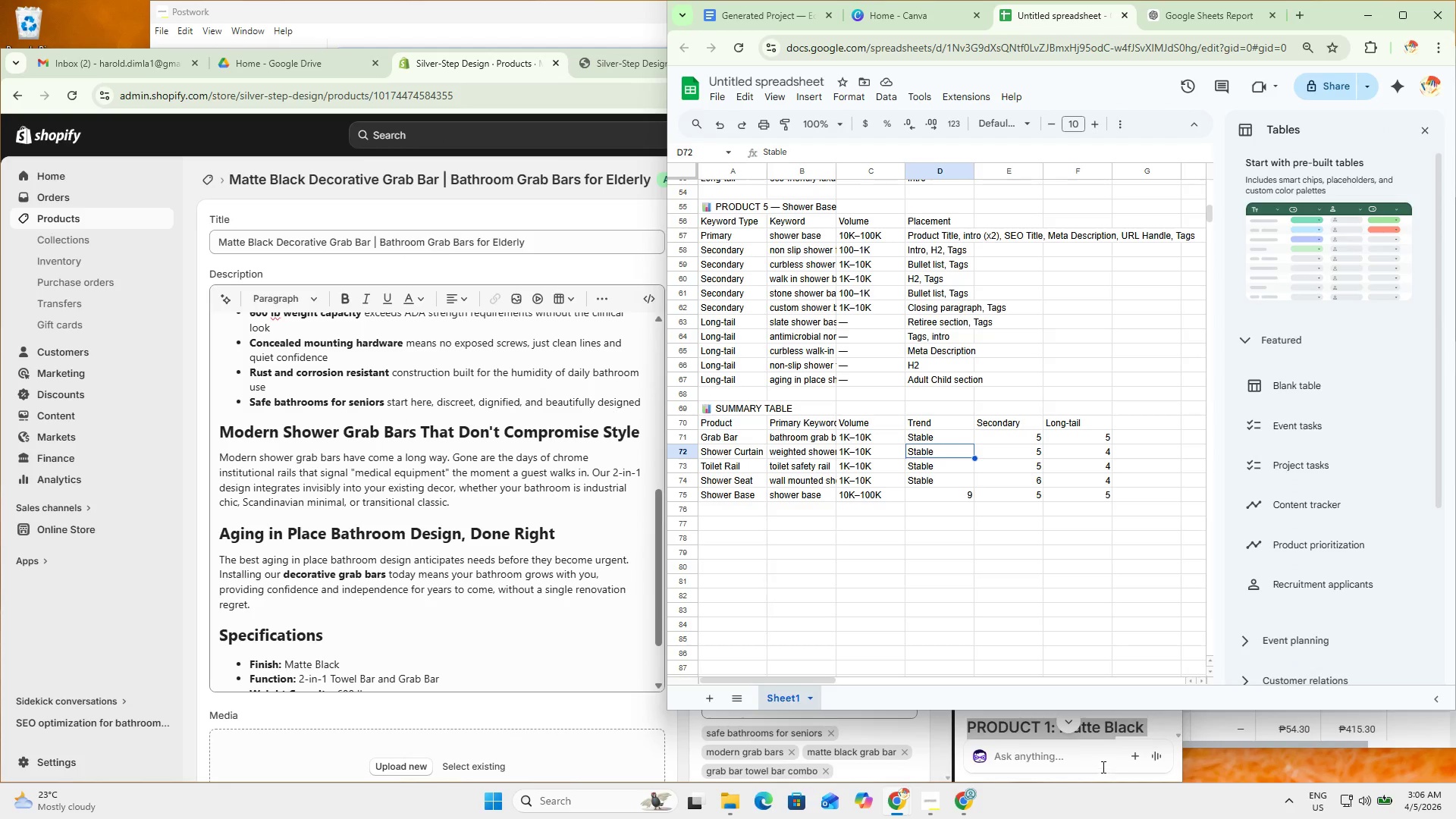 
left_click([1097, 763])
 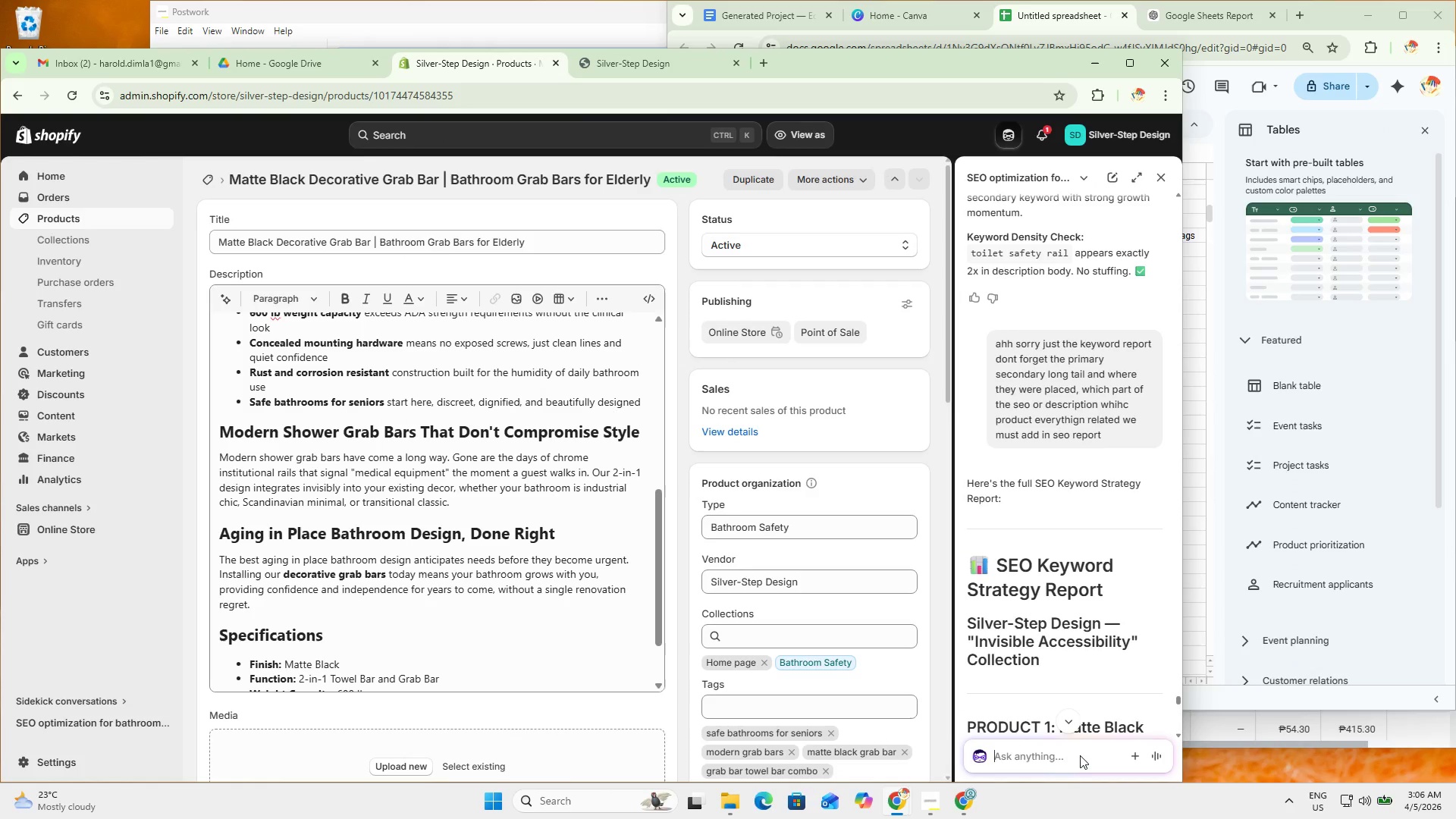 
left_click([1046, 752])
 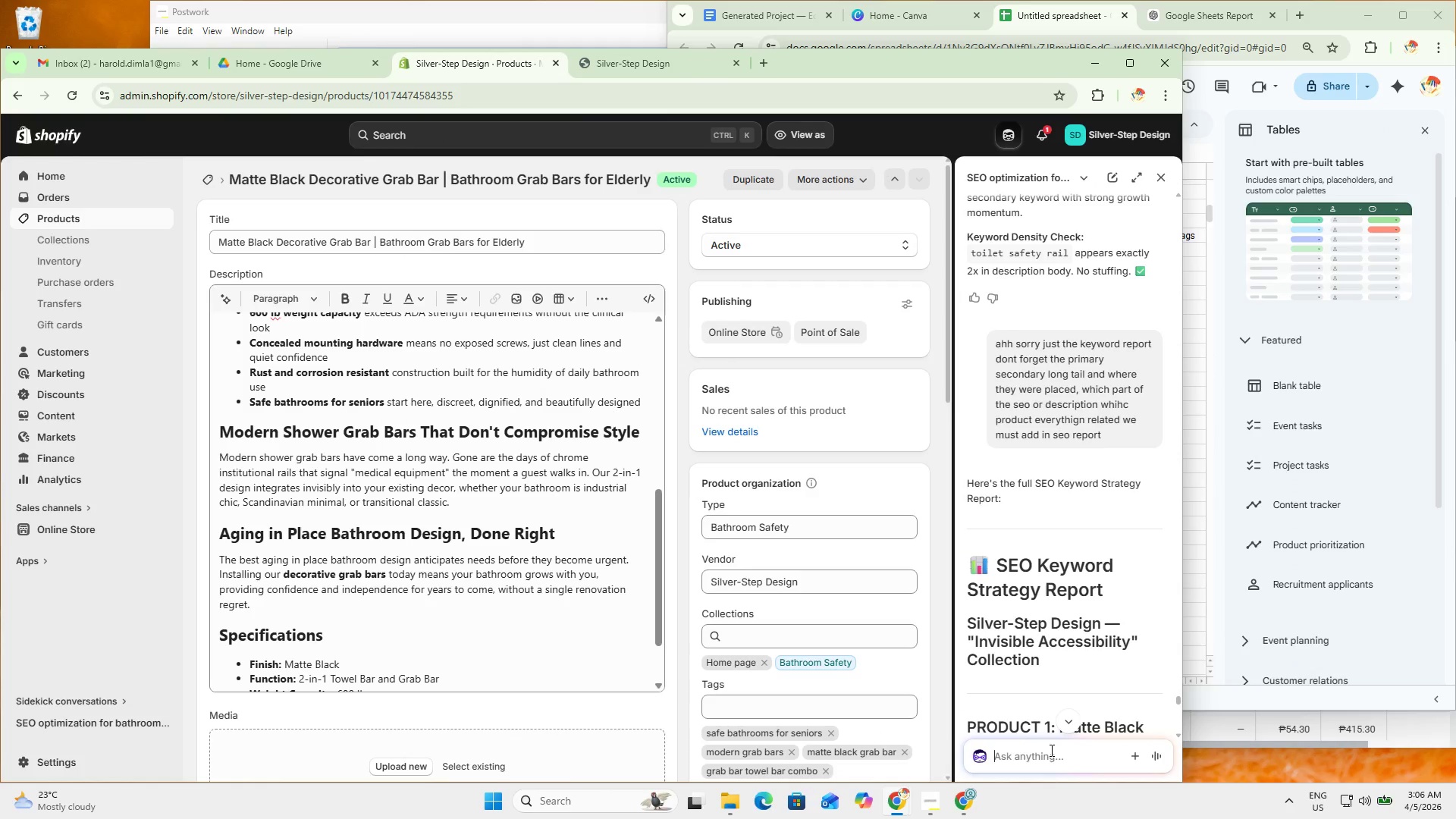 
type(sounds great)
 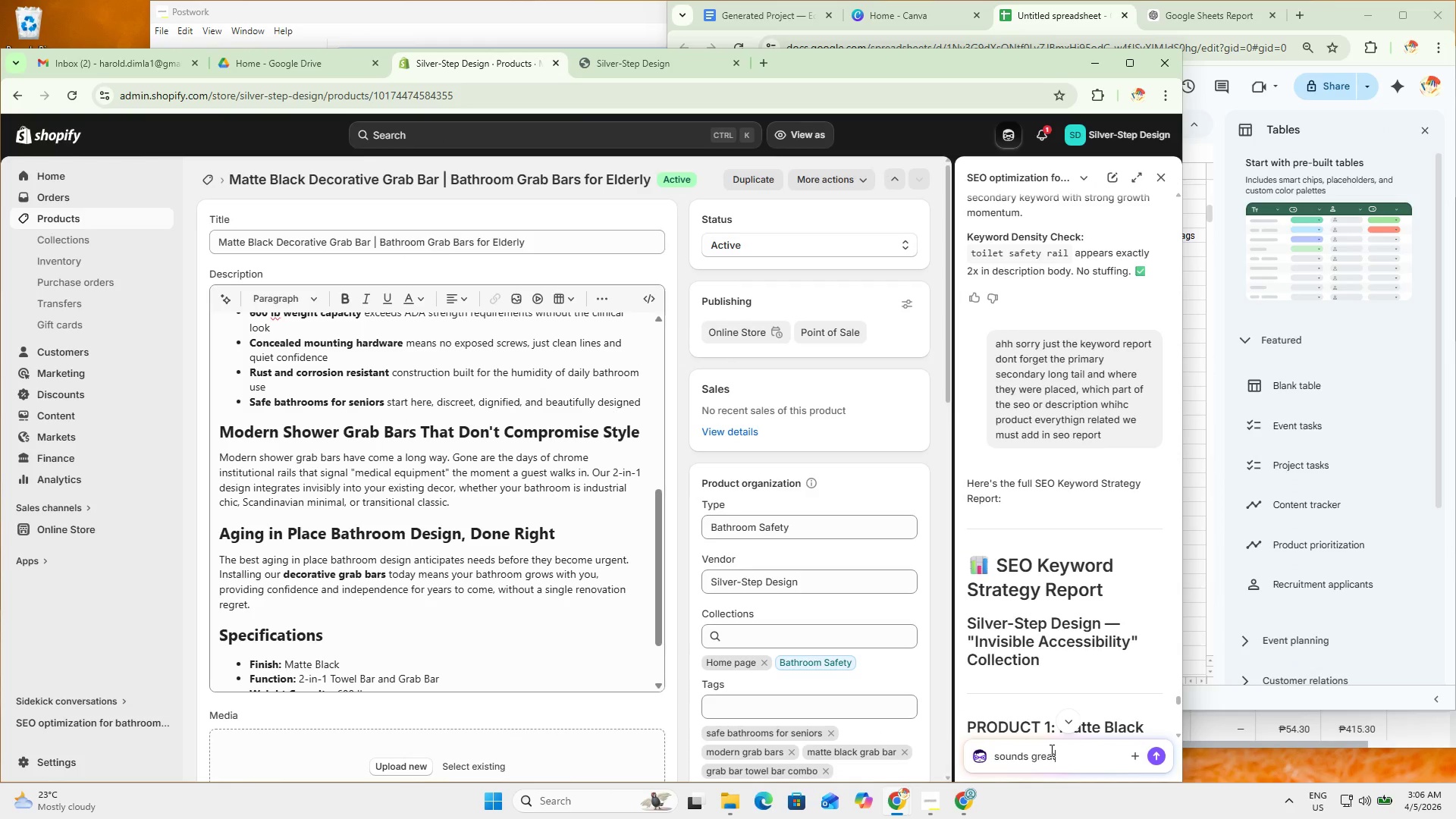 
key(Enter)
 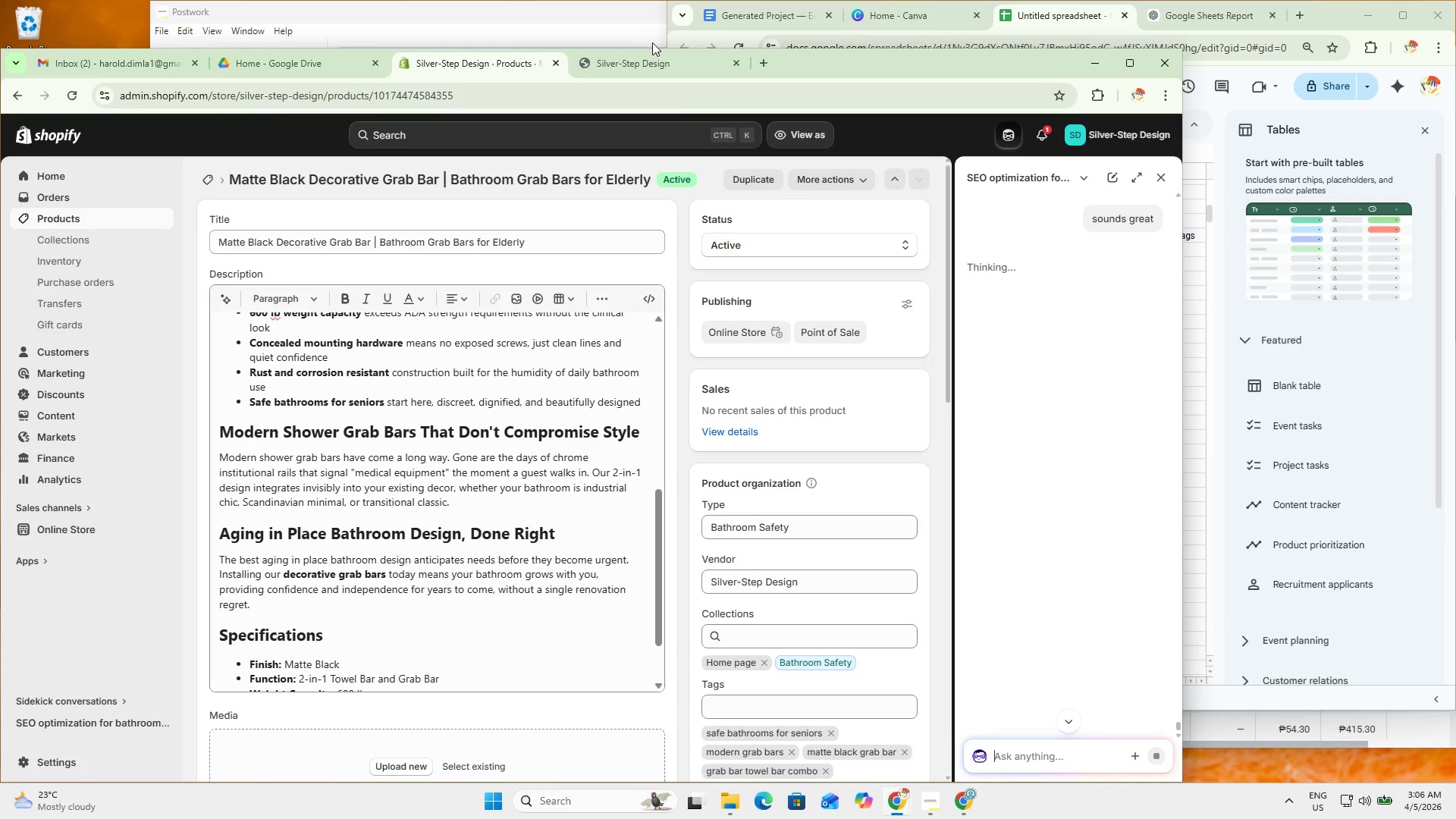 
left_click_drag(start_coordinate=[665, 33], to_coordinate=[729, 46])
 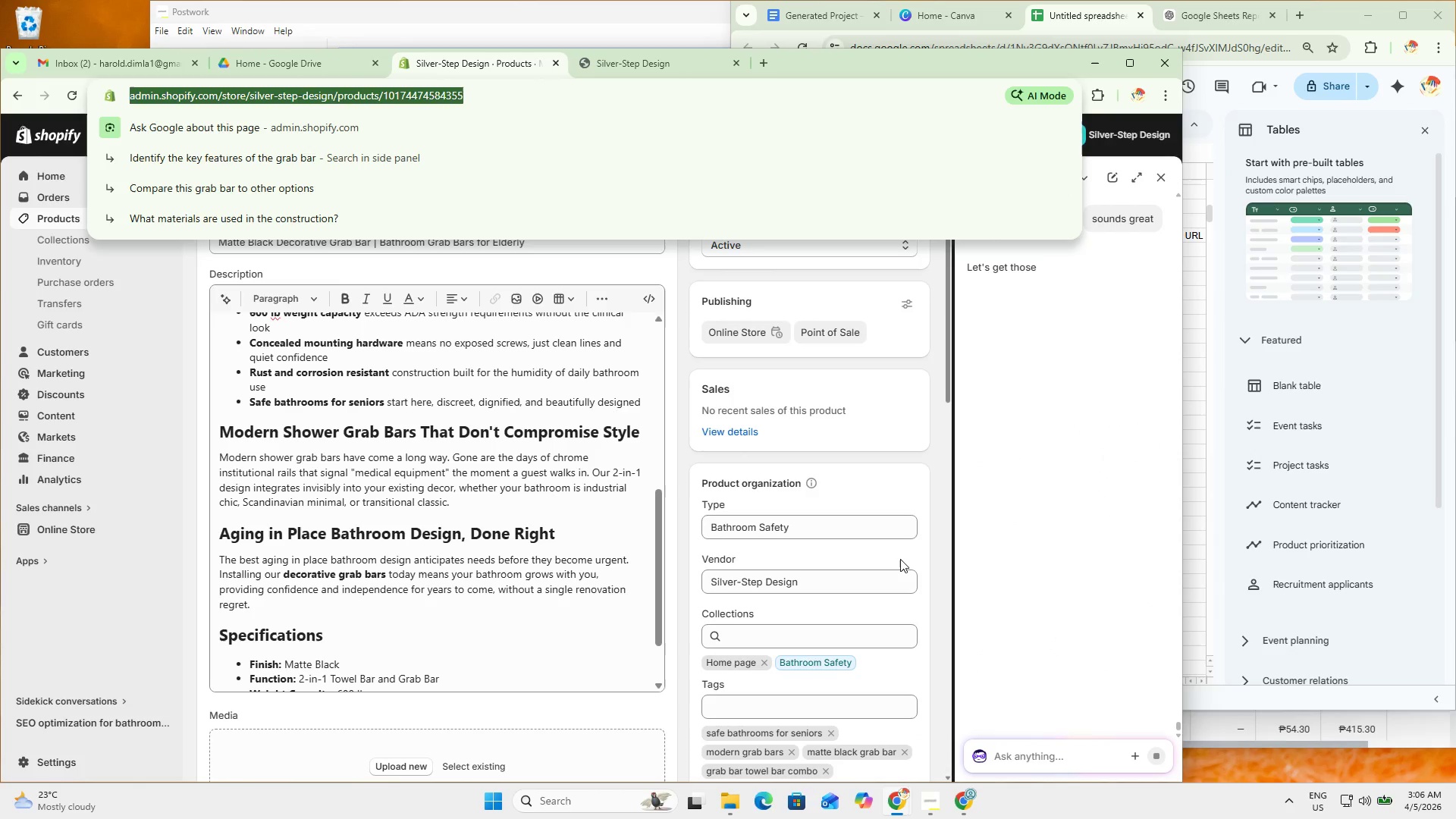 
left_click([1078, 583])
 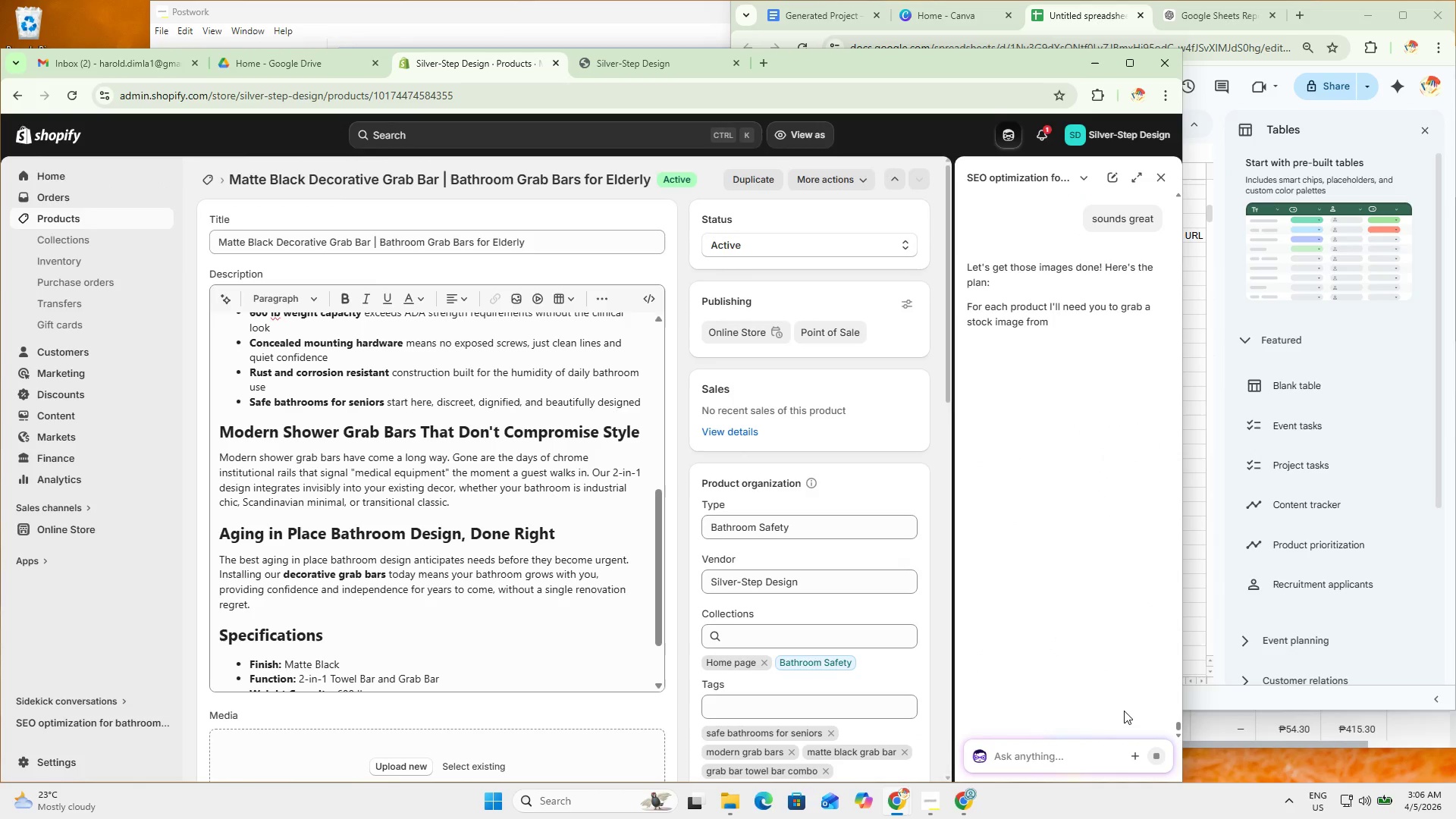 
mouse_move([1151, 742])